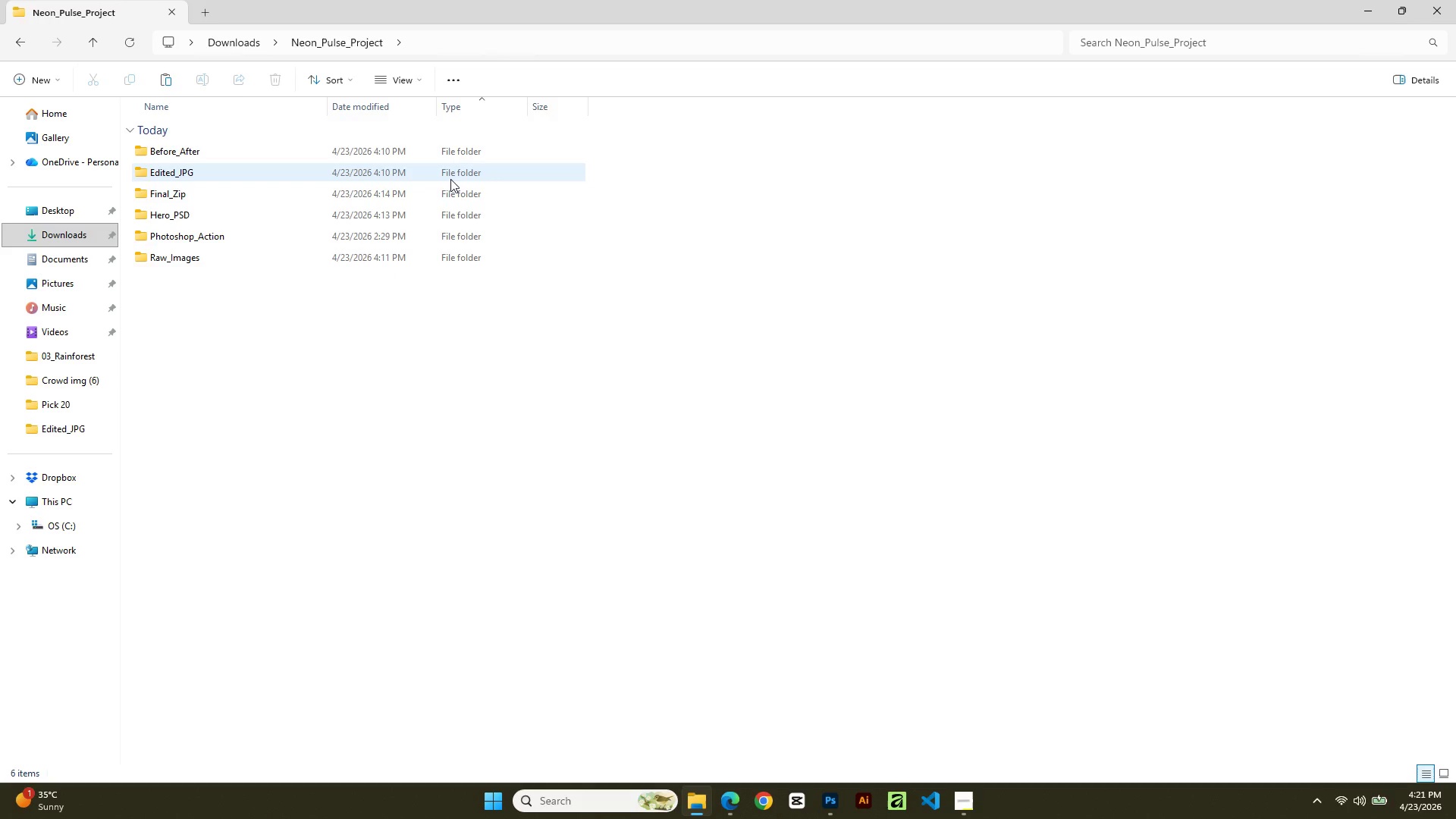 
left_click([394, 421])
 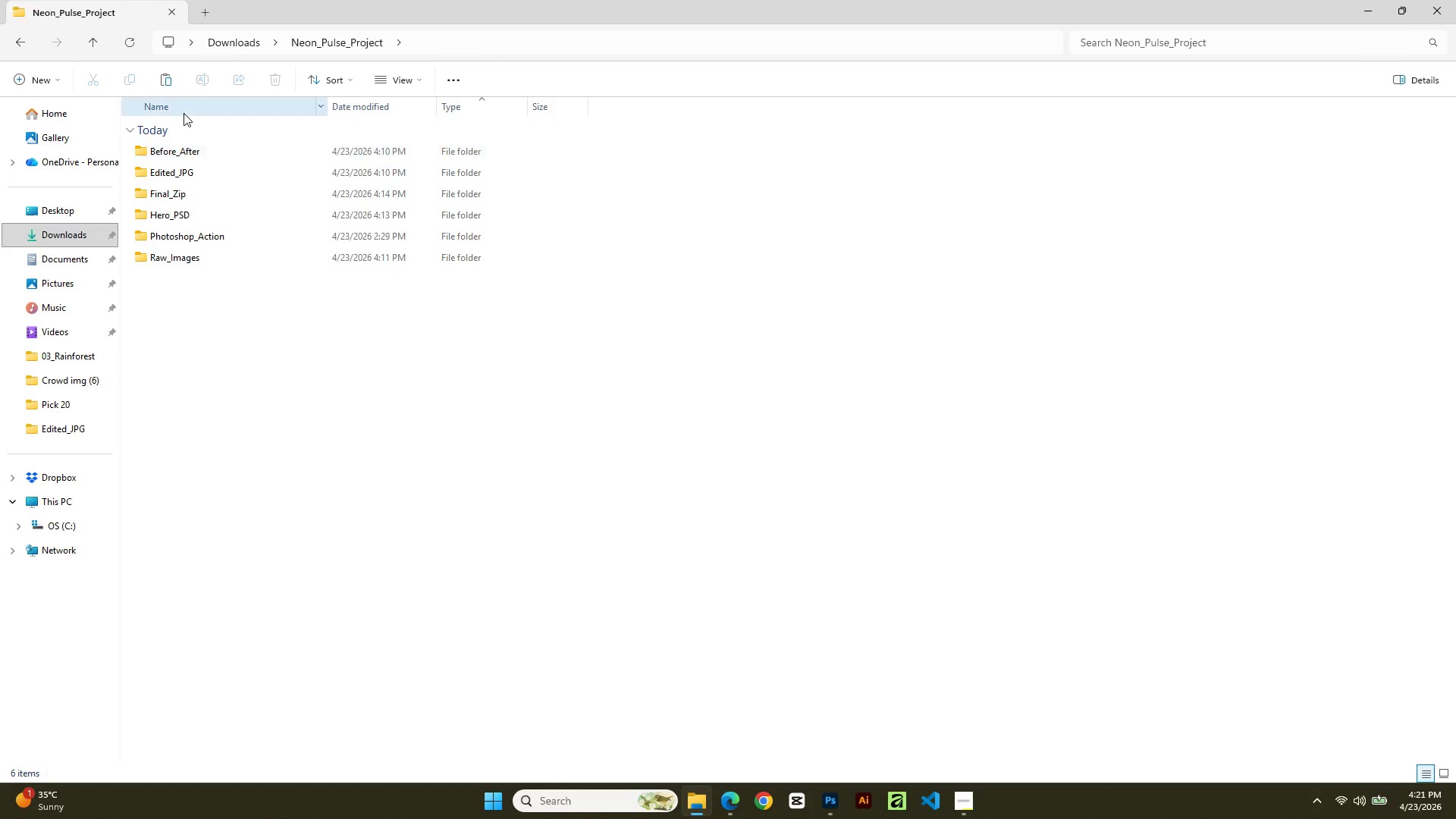 
double_click([202, 151])
 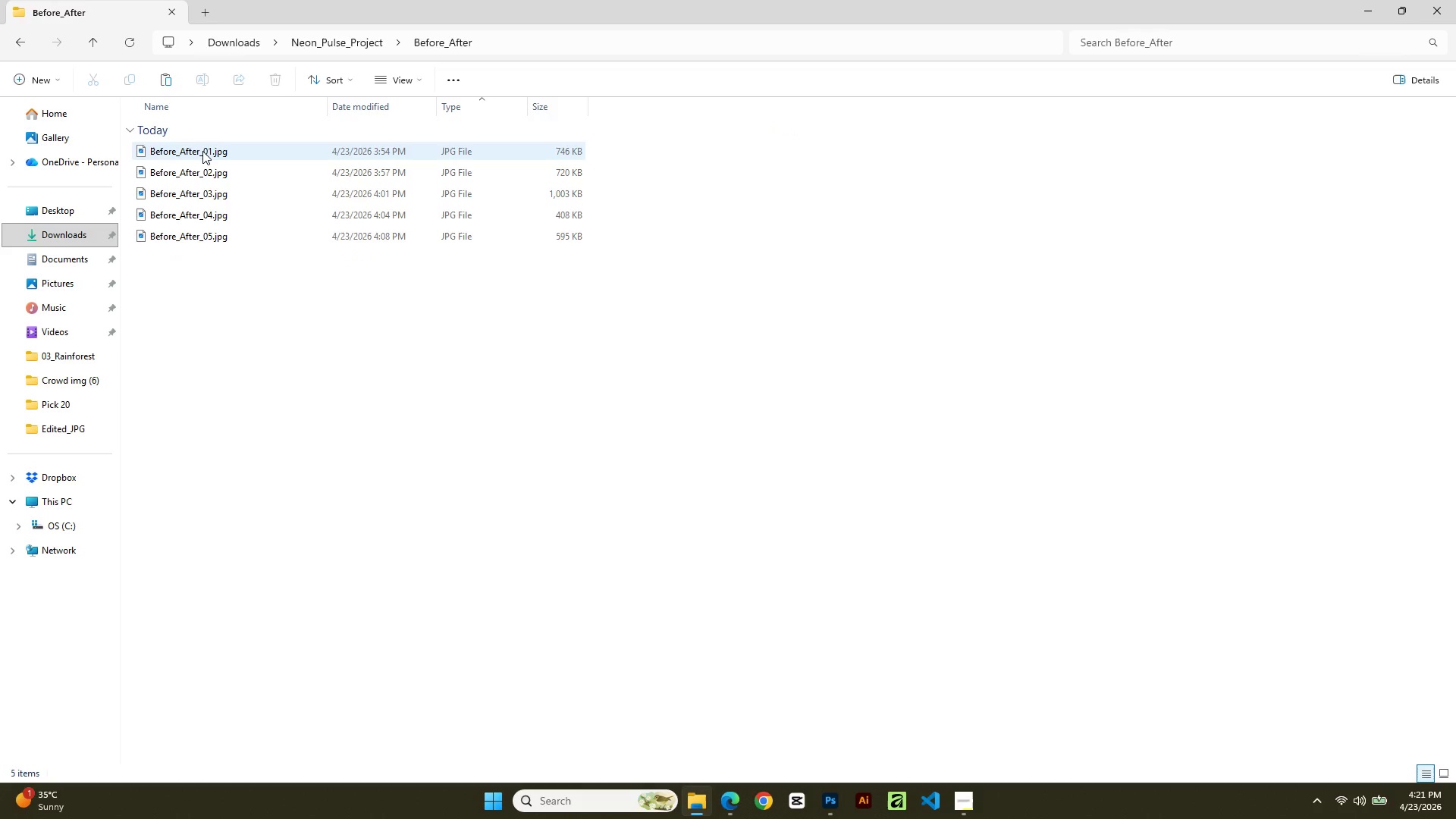 
left_click([202, 151])
 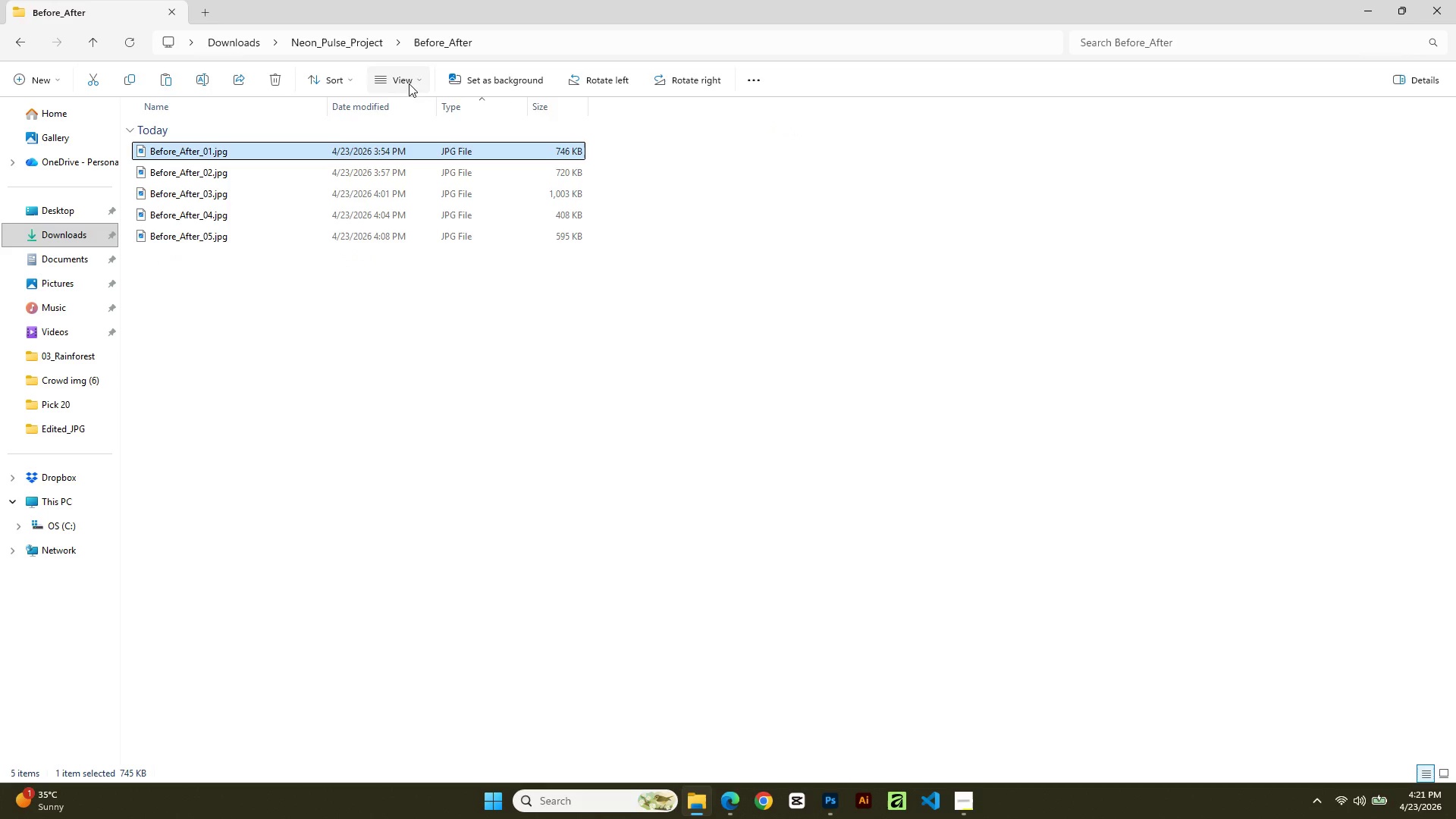 
double_click([317, 145])
 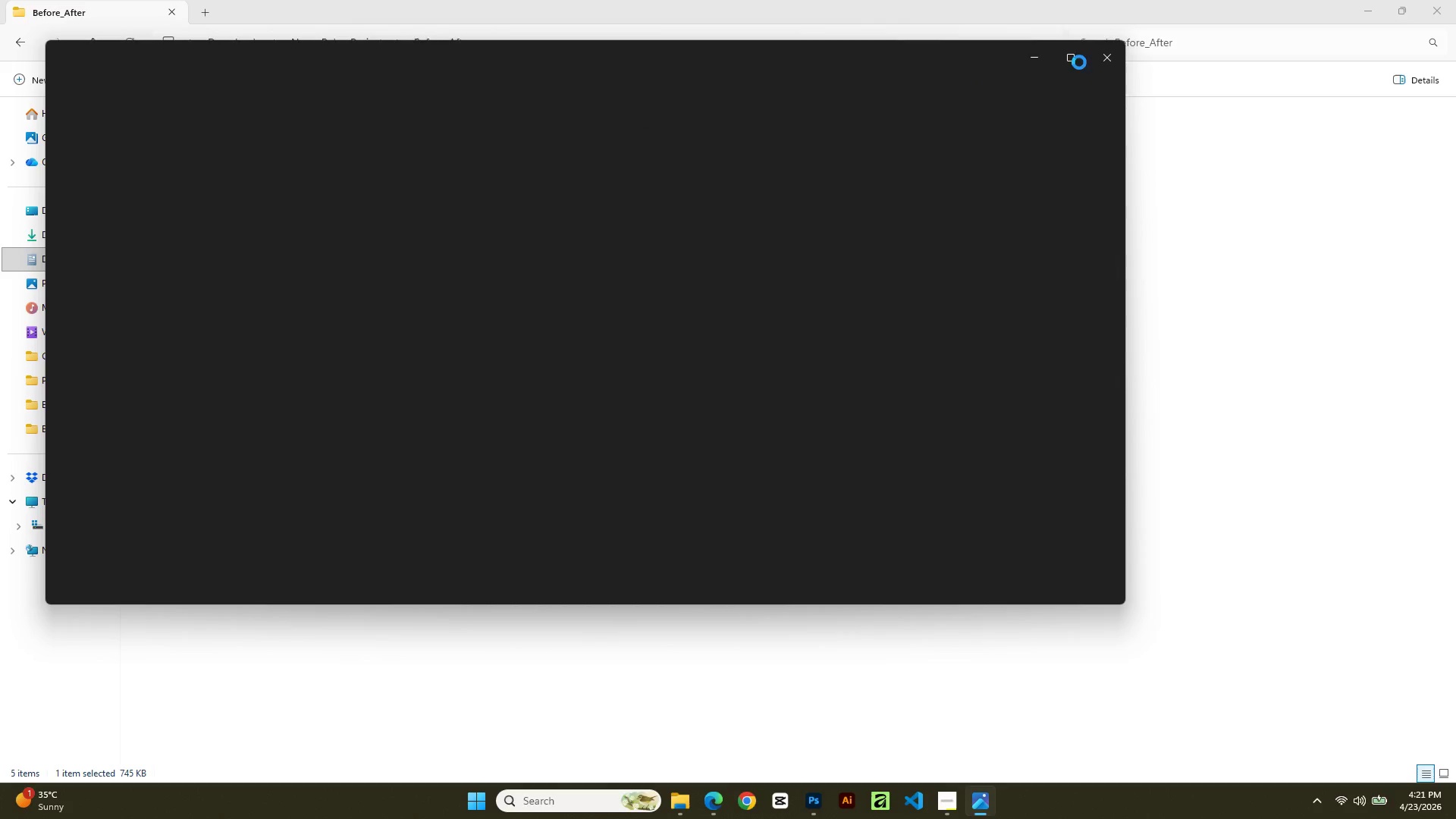 
left_click([1081, 64])